 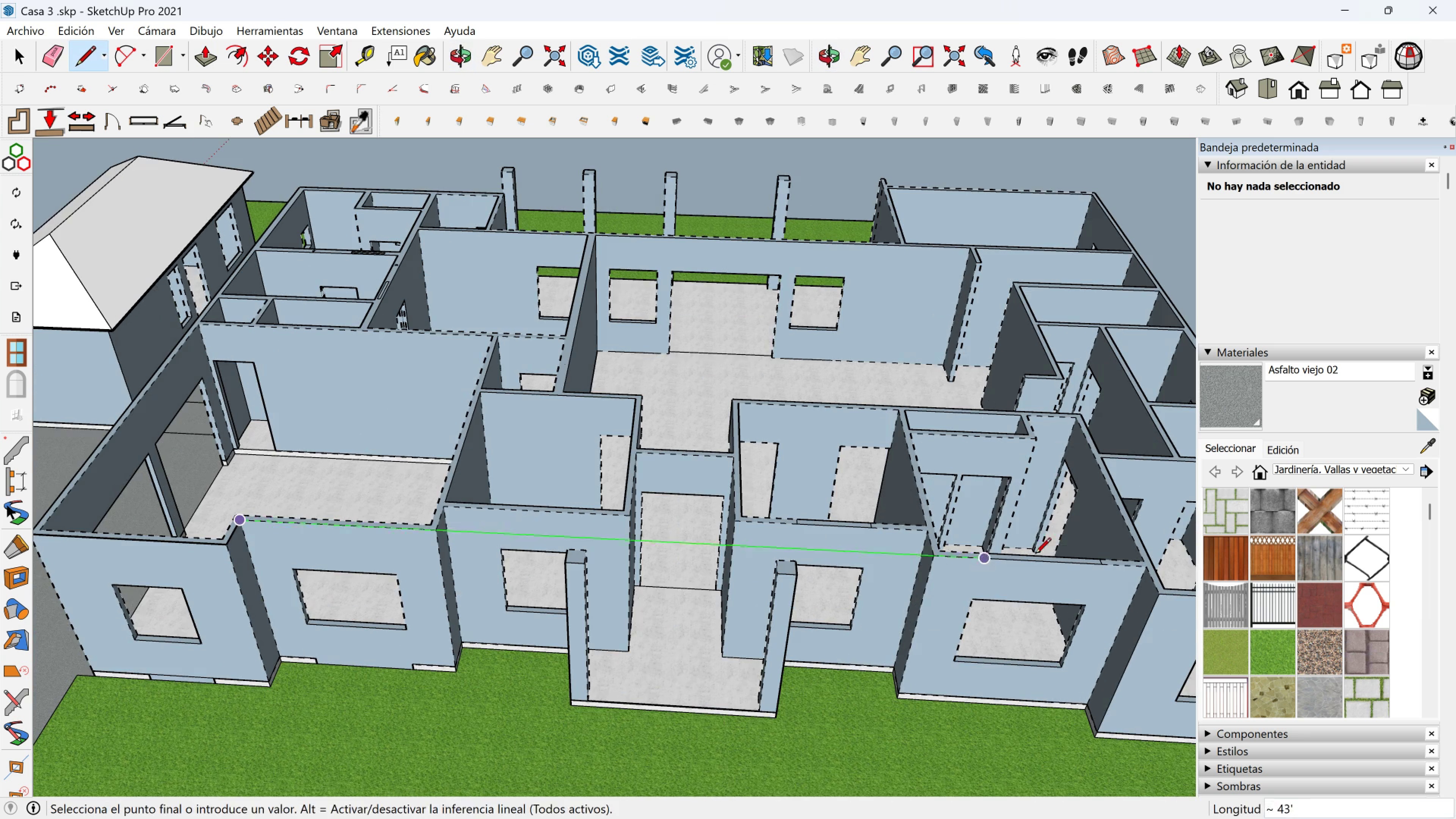 
key(Shift+ShiftLeft)
 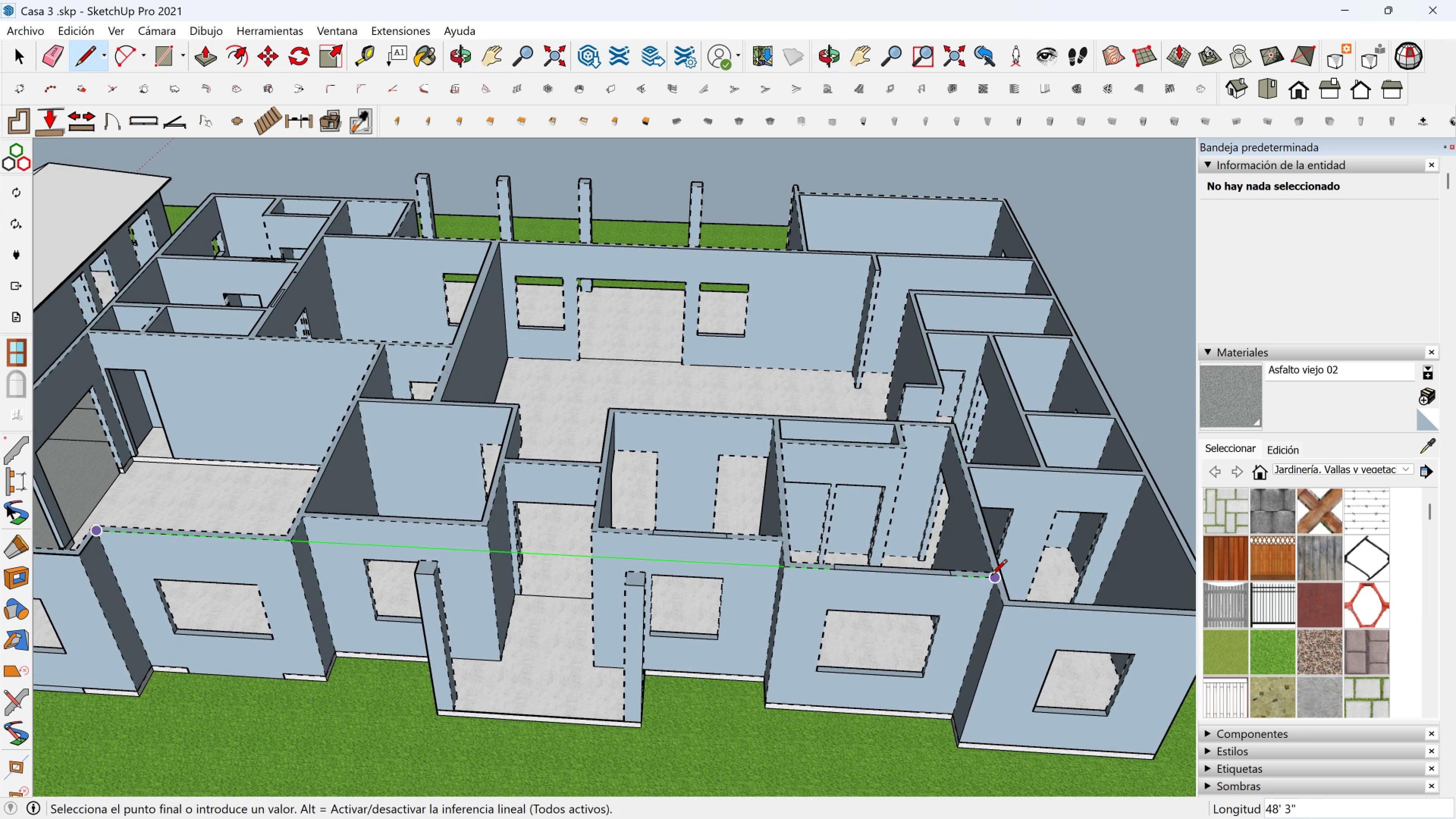 
left_click([991, 576])
 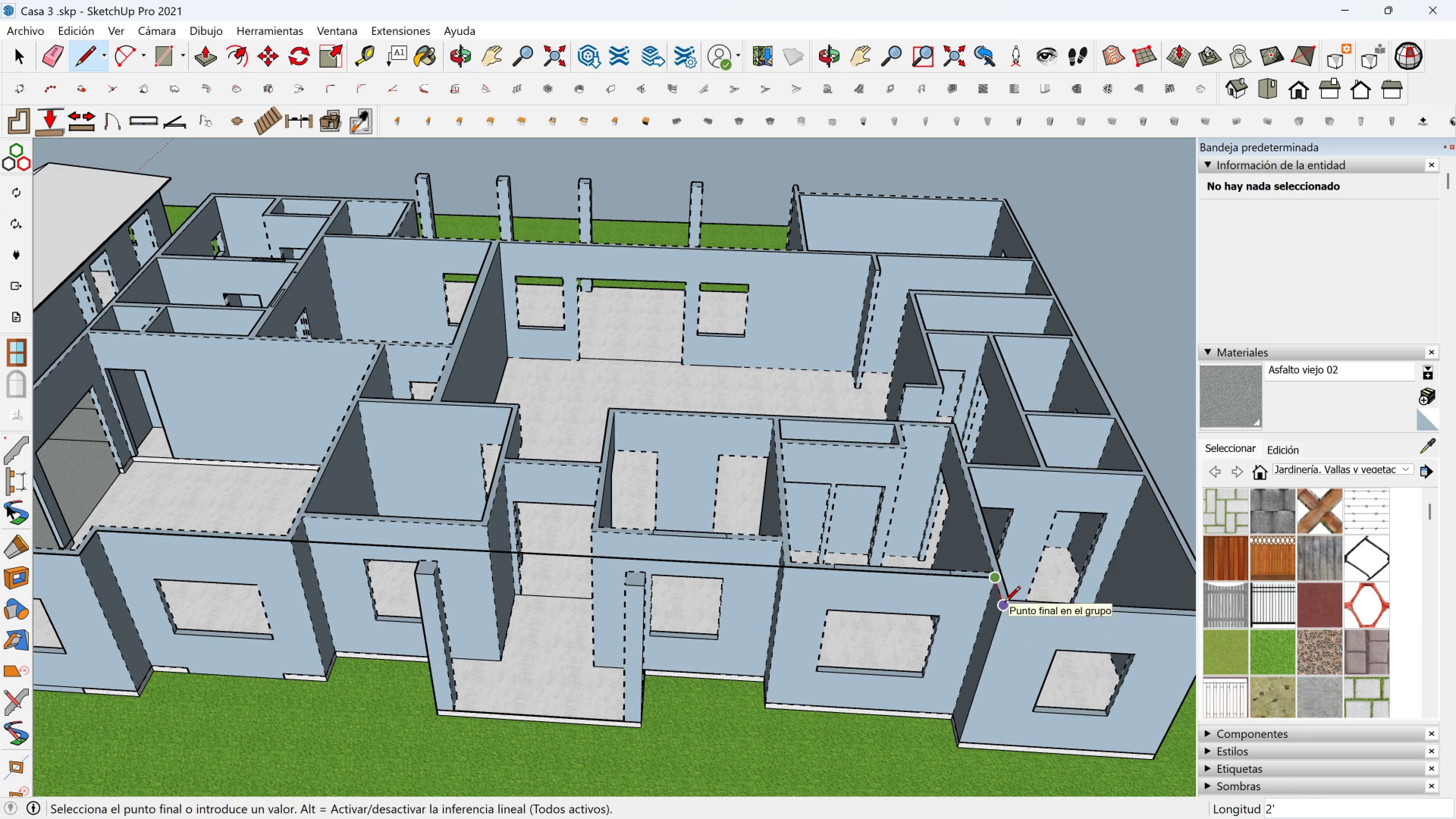 
left_click([1004, 603])
 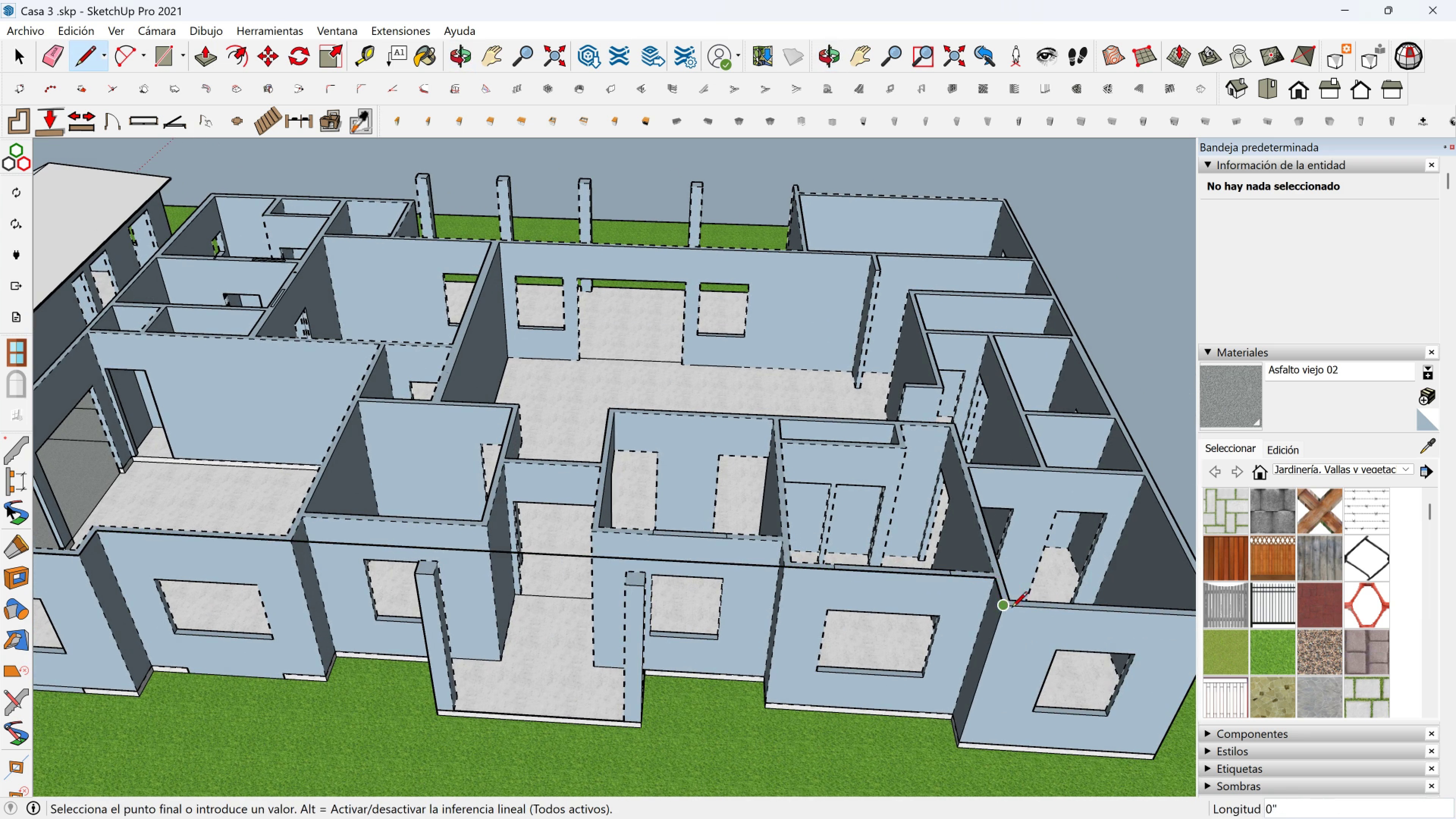 
key(Shift+ShiftLeft)
 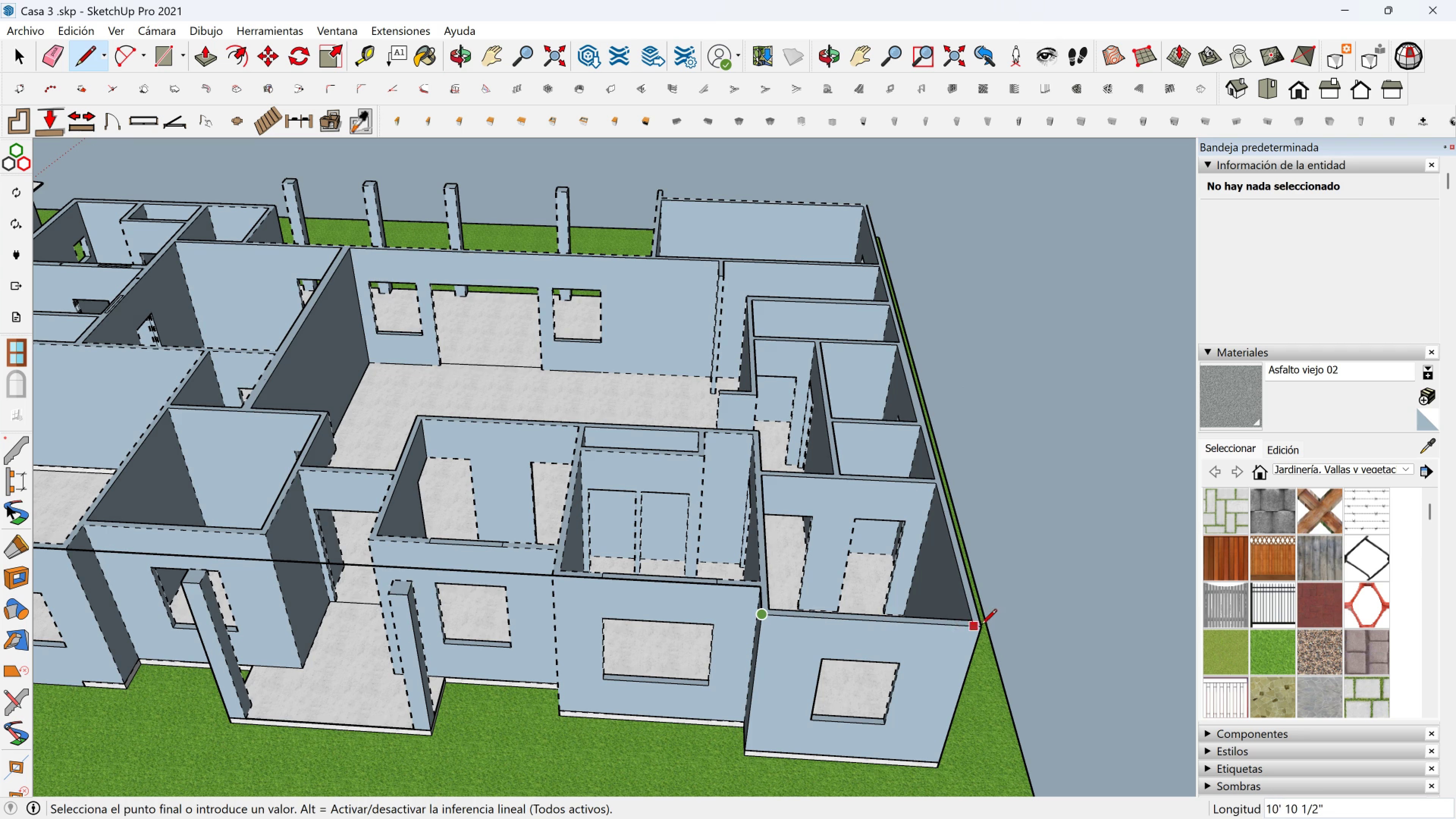 
left_click([981, 626])